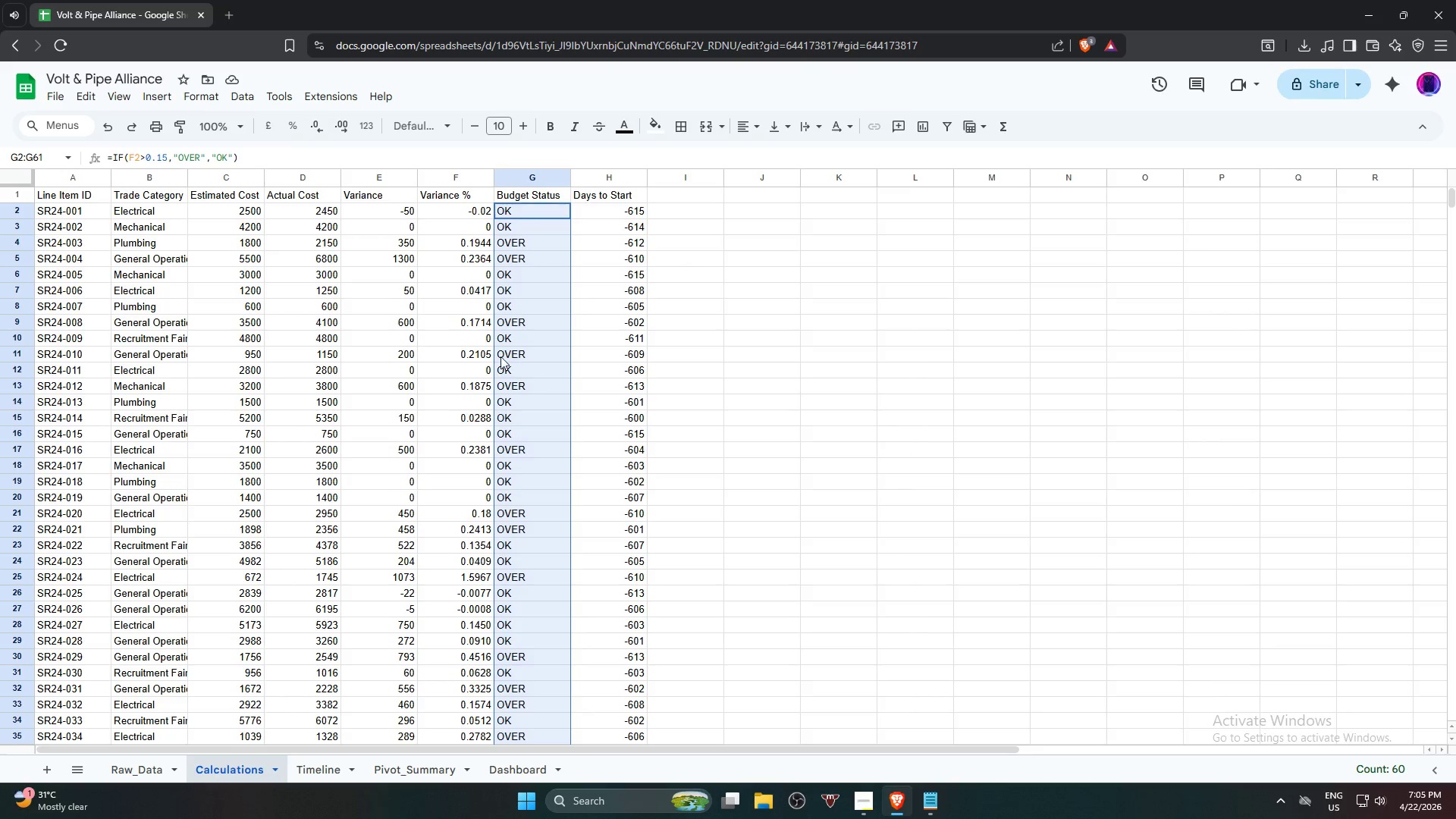 
wait(25.59)
 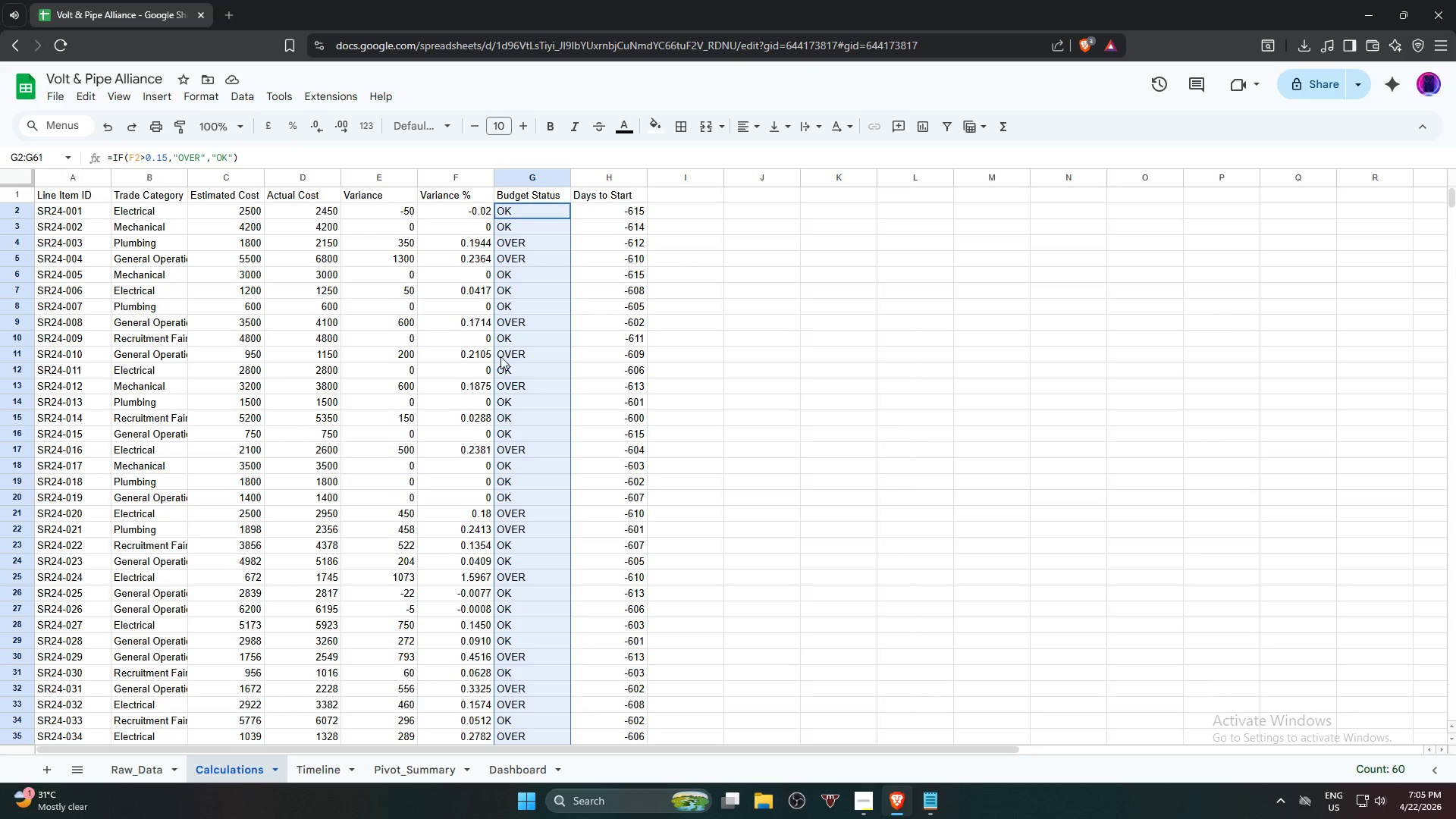 
mouse_move([858, 778])